 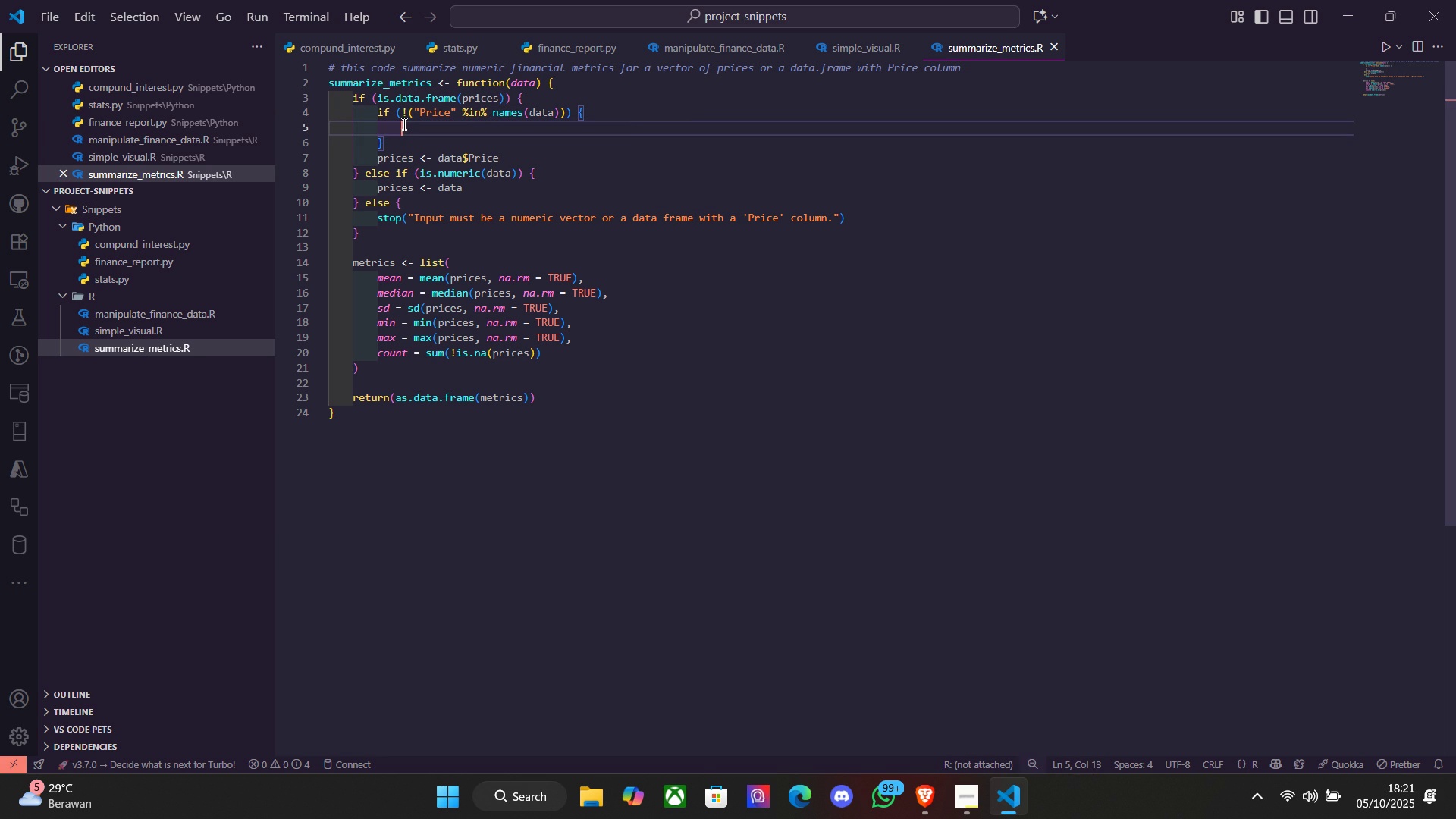 
key(Backspace)
 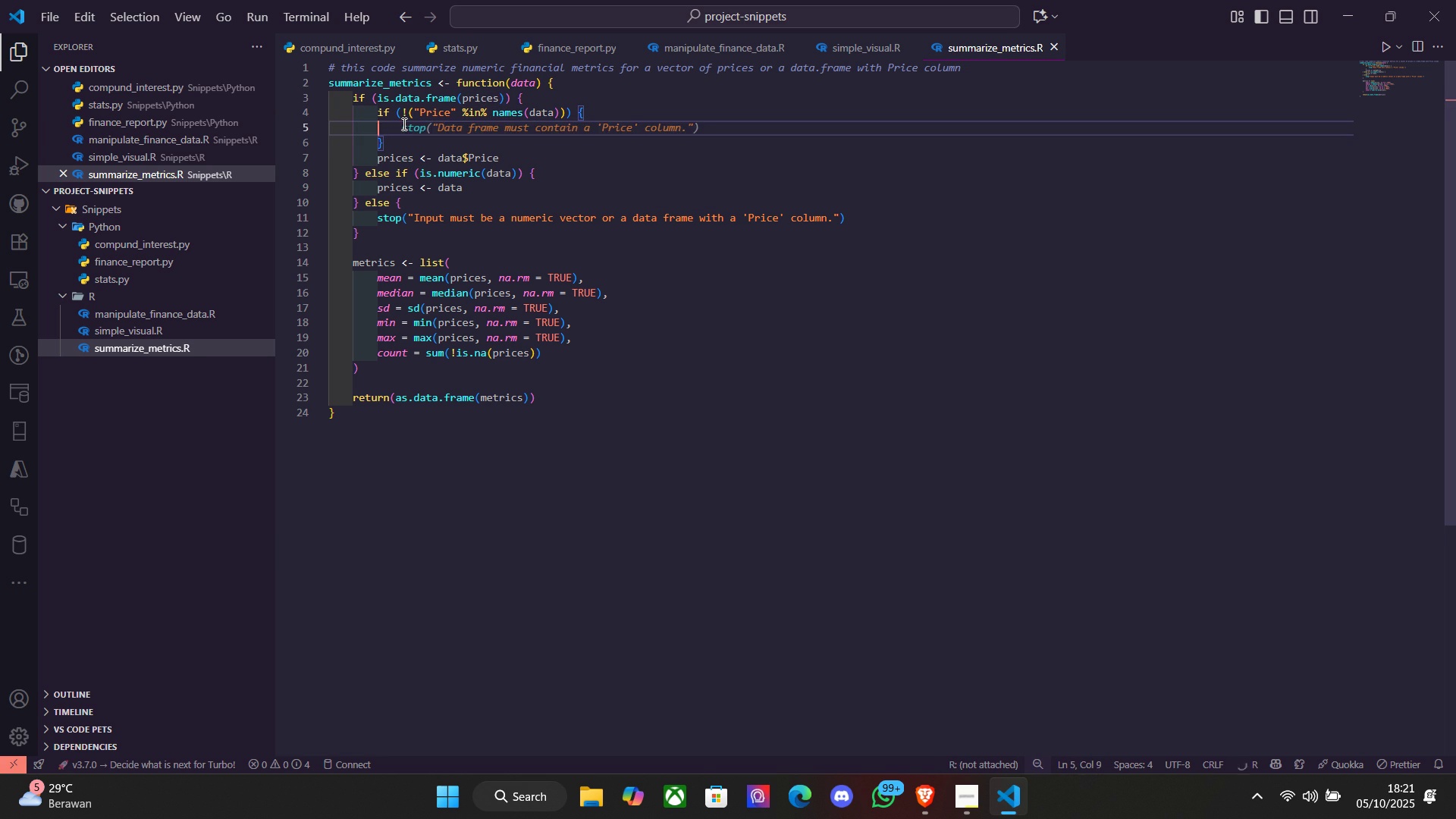 
key(Backspace)
 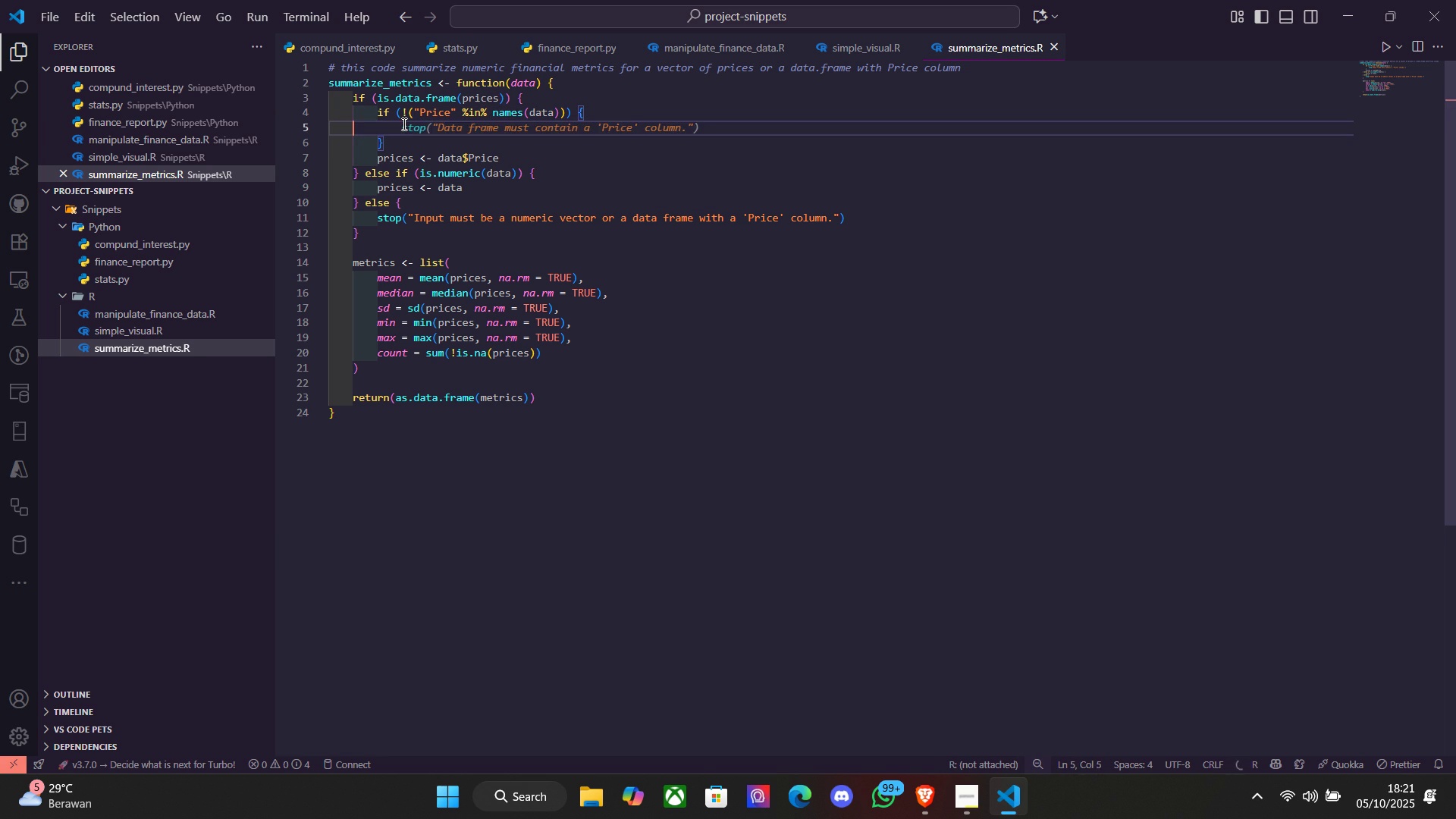 
key(Backspace)
 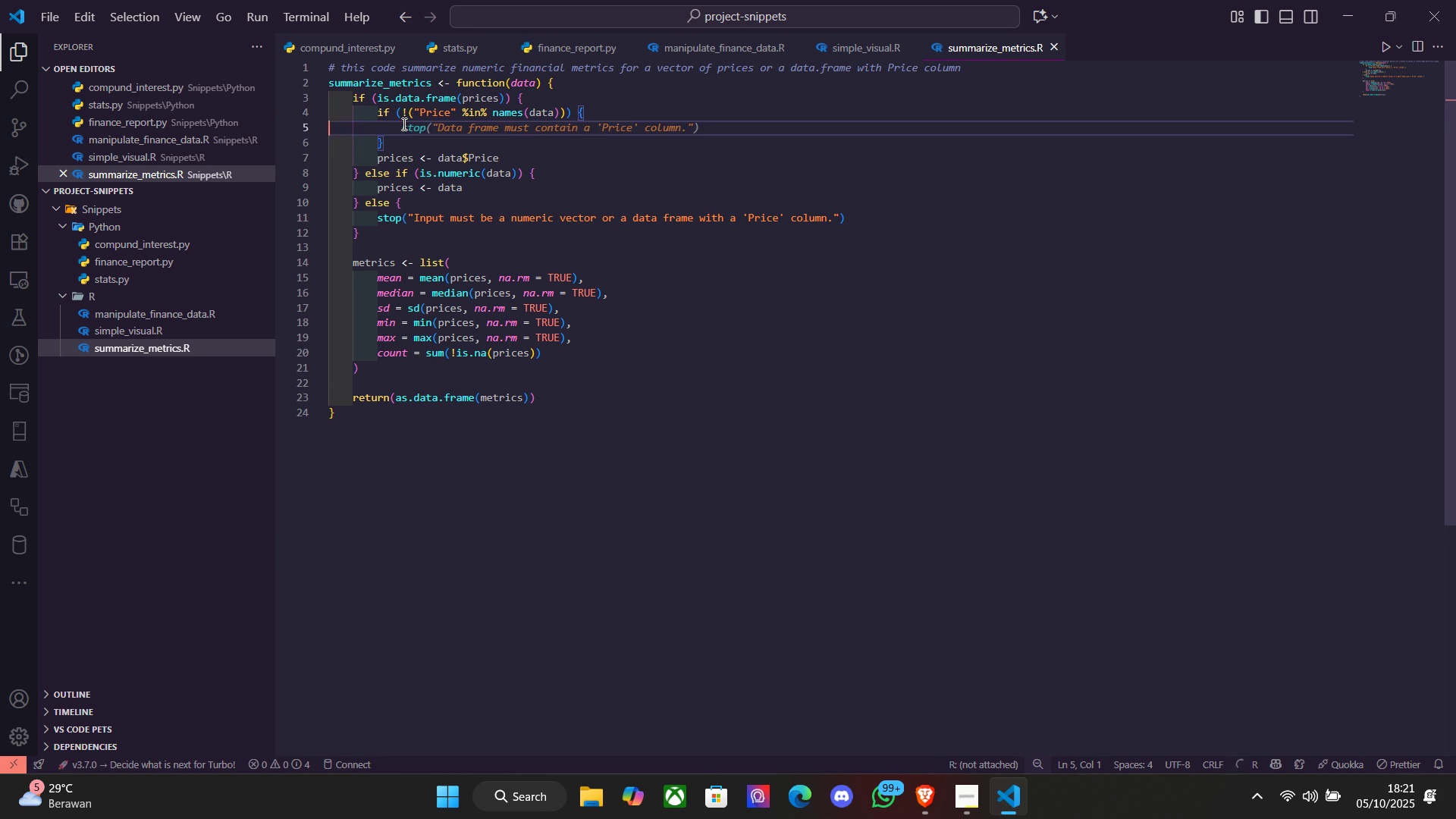 
key(Backspace)
 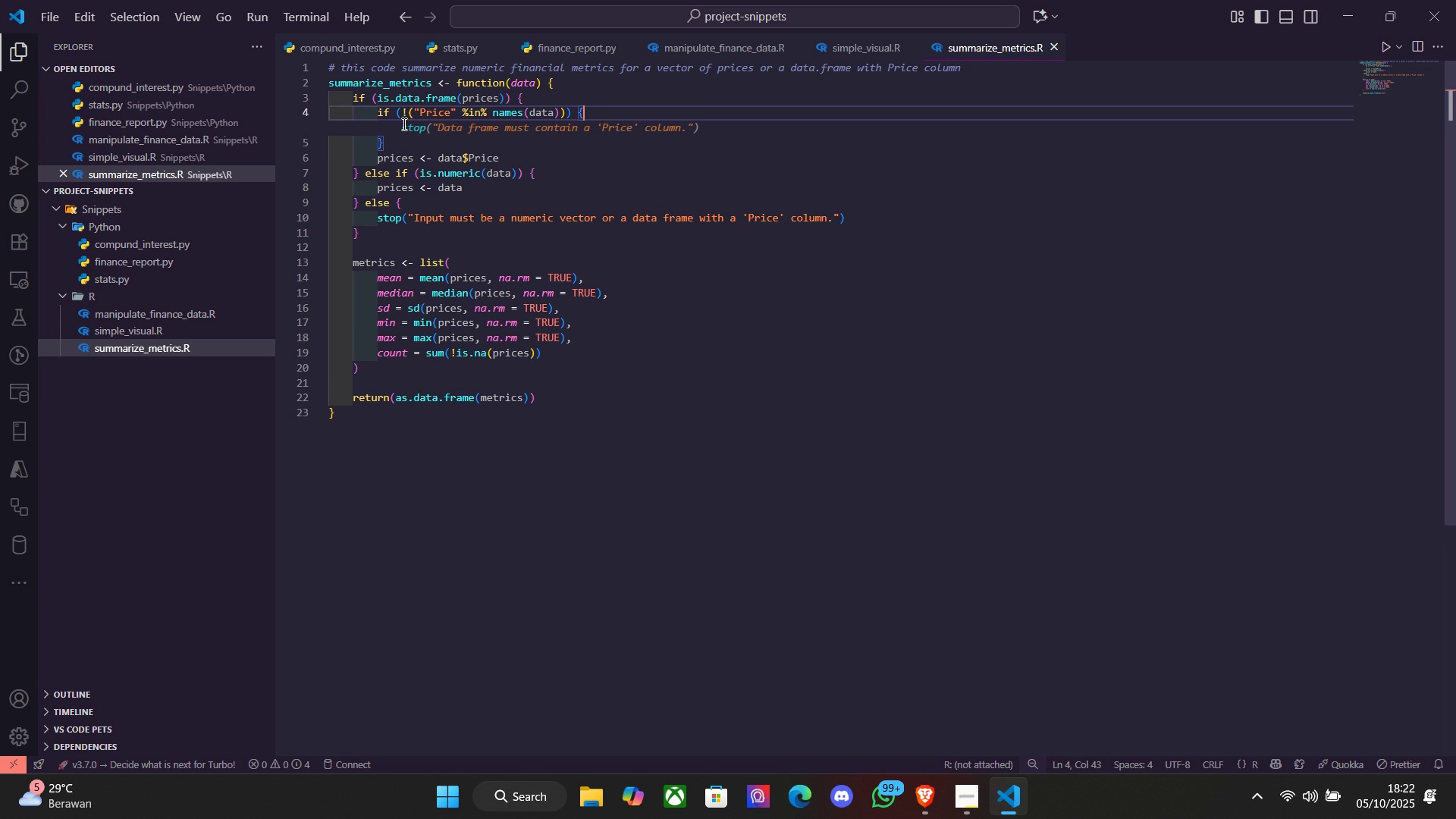 
wait(10.86)
 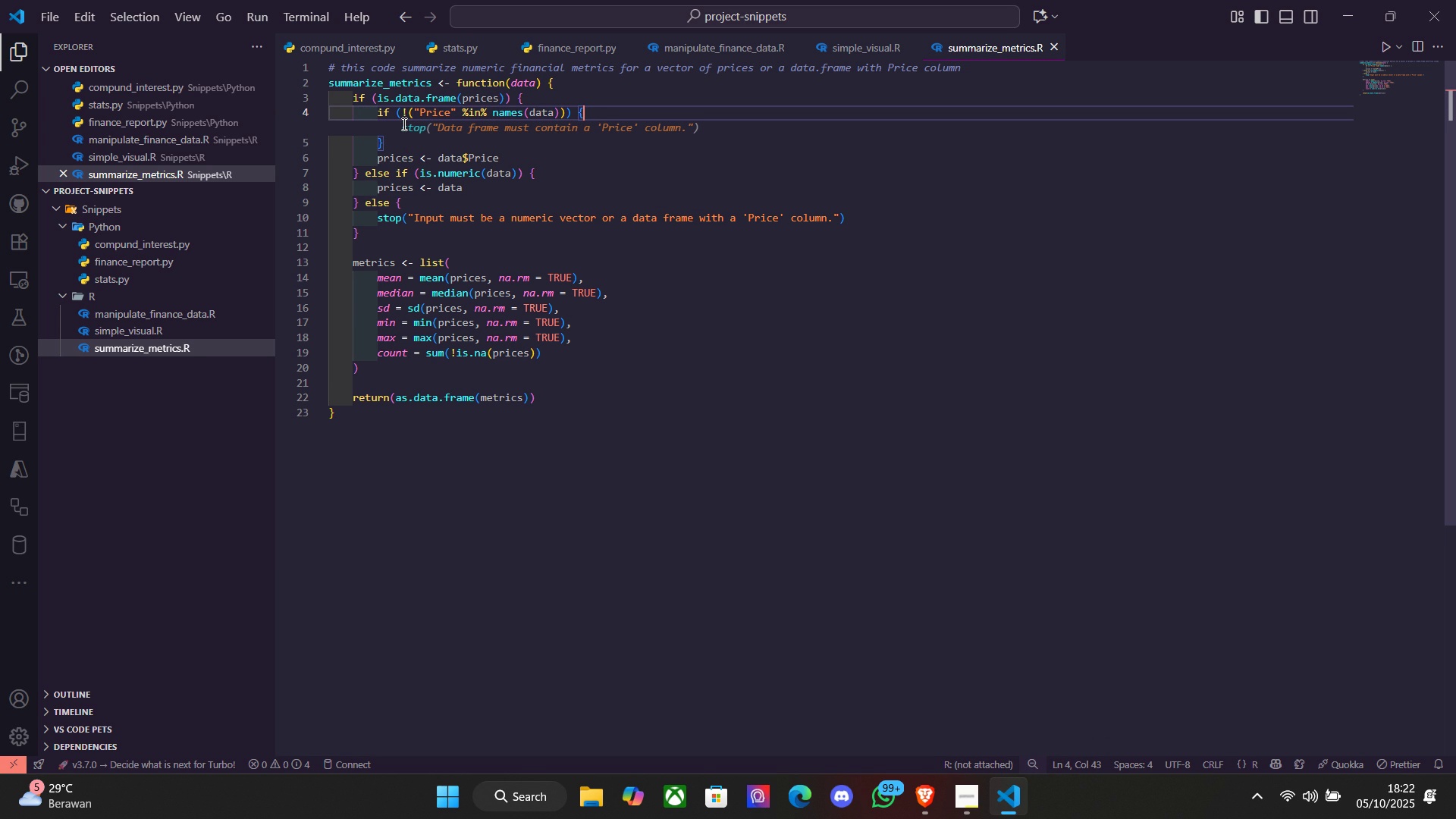 
key(ArrowDown)
 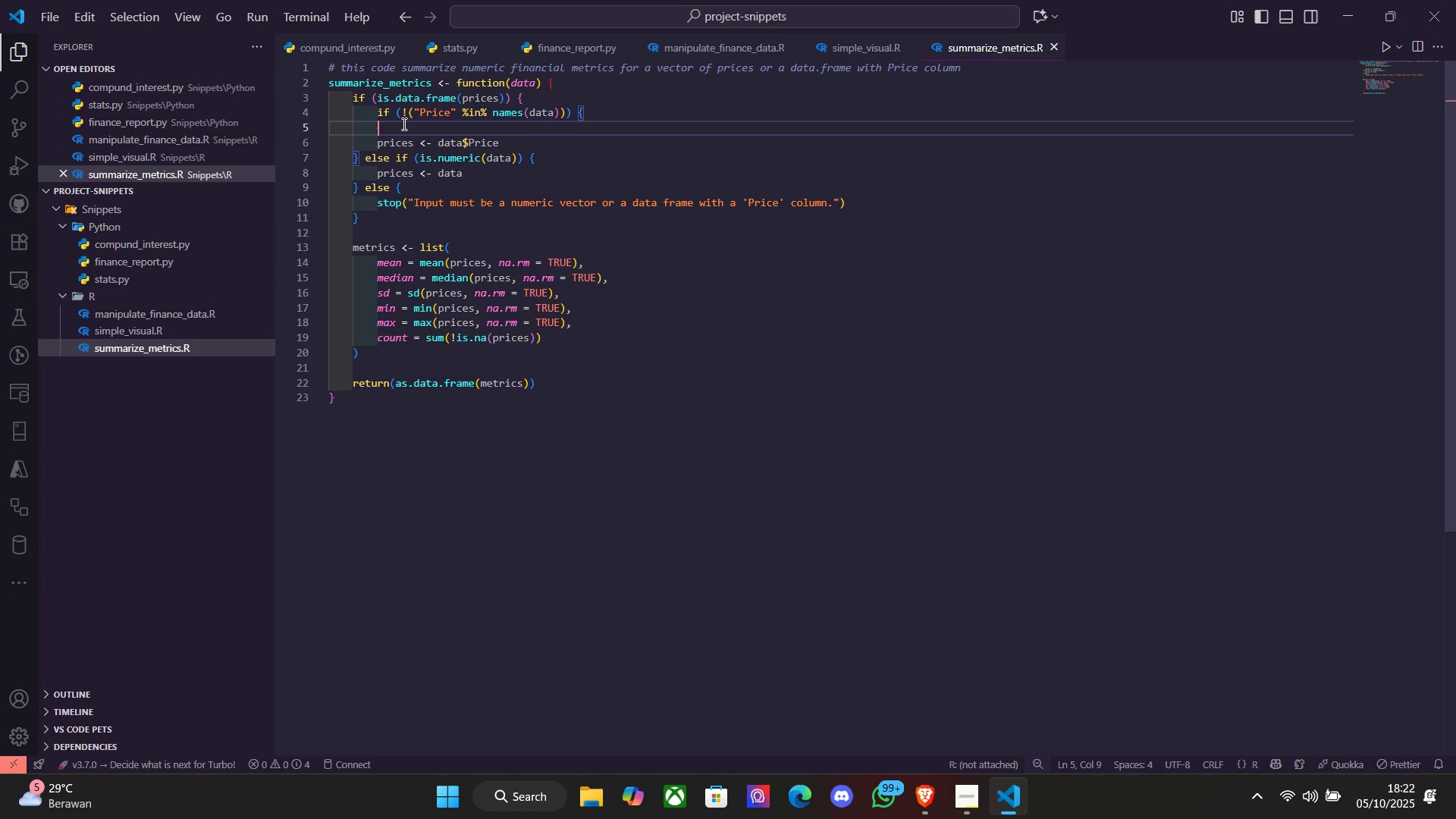 
key(Backspace)
key(Backspace)
key(Backspace)
key(Backspace)
key(Backspace)
type(stop)
 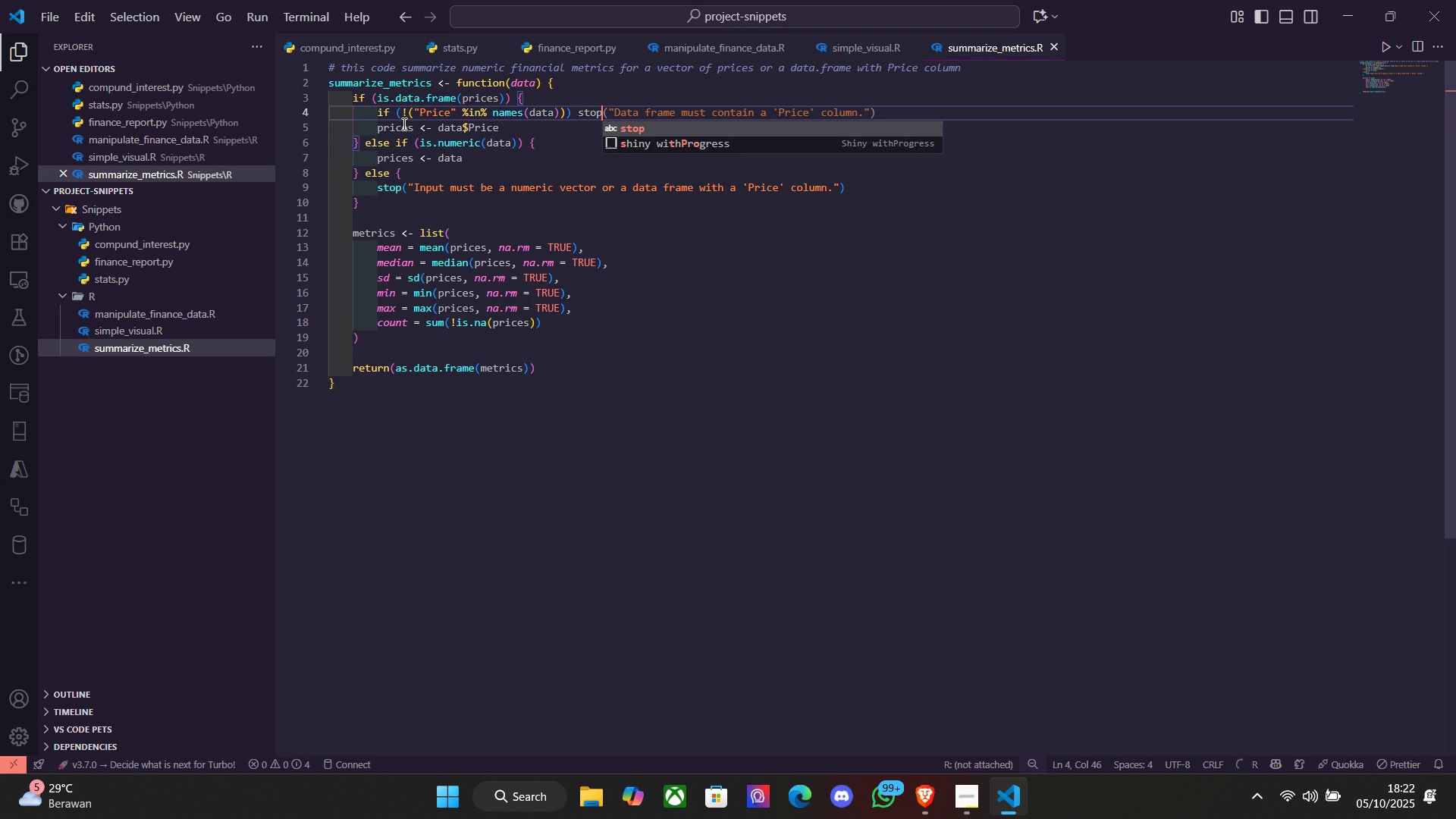 
key(Enter)
 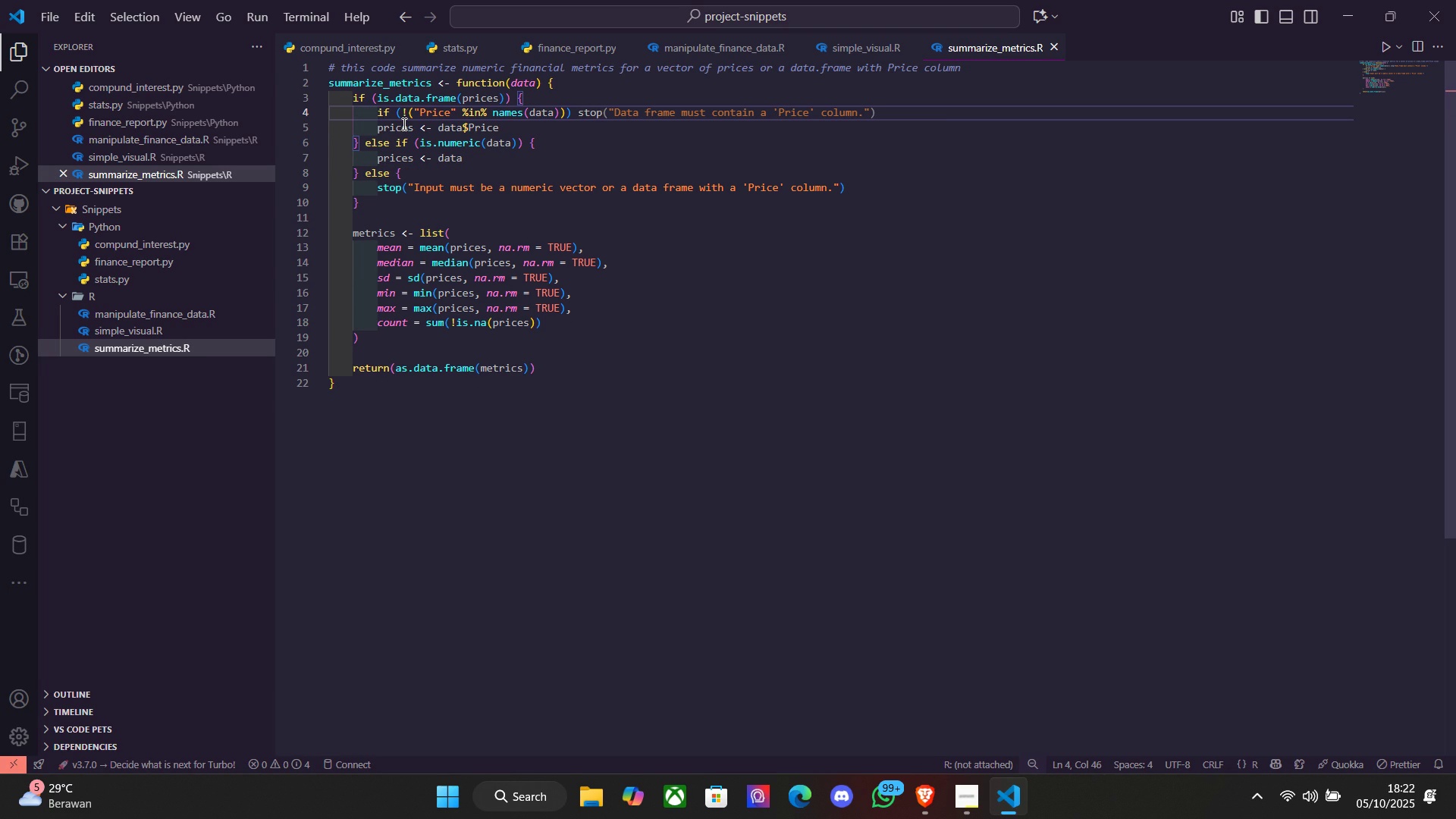 
key(Tab)
 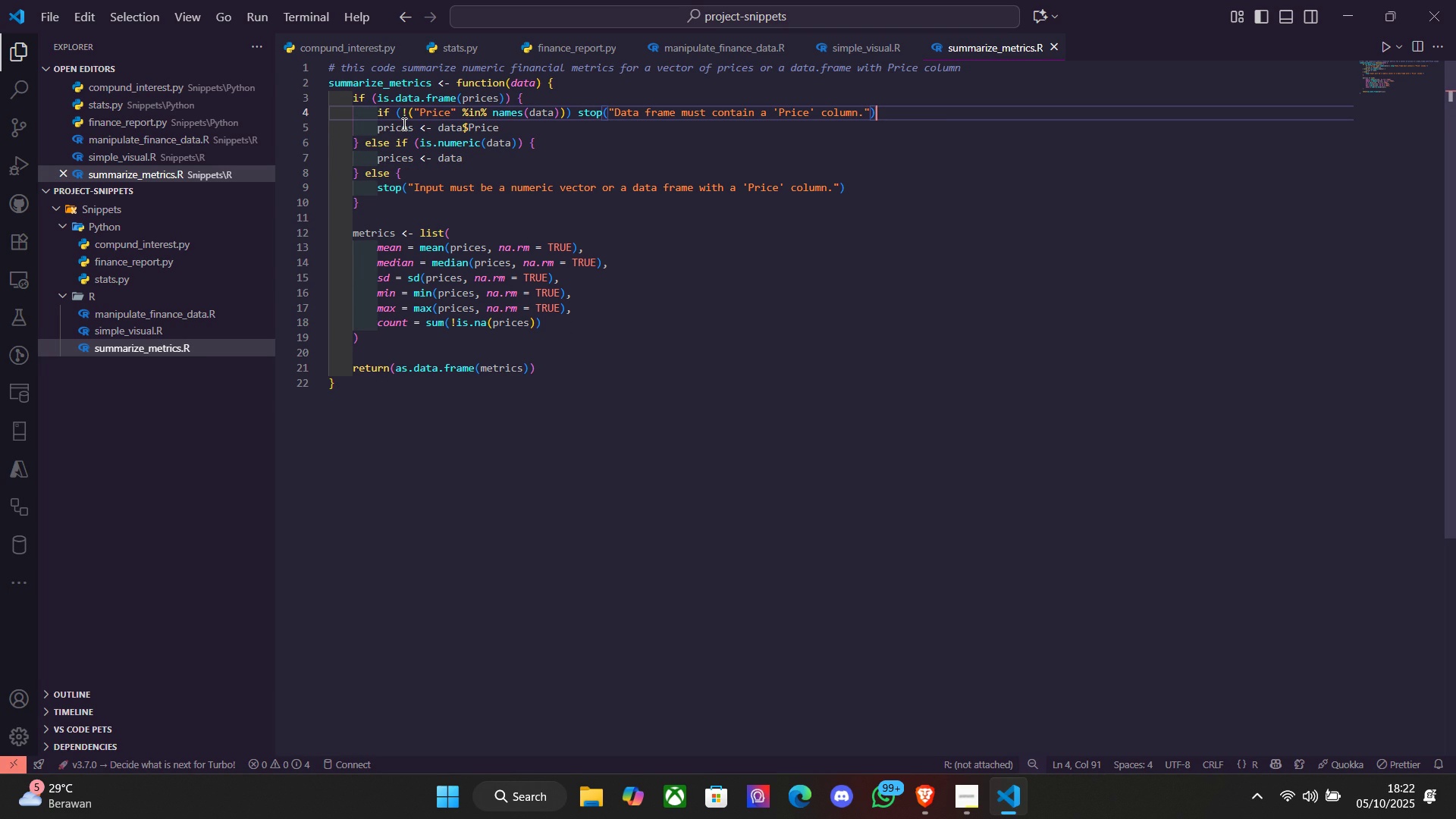 
key(Enter)